 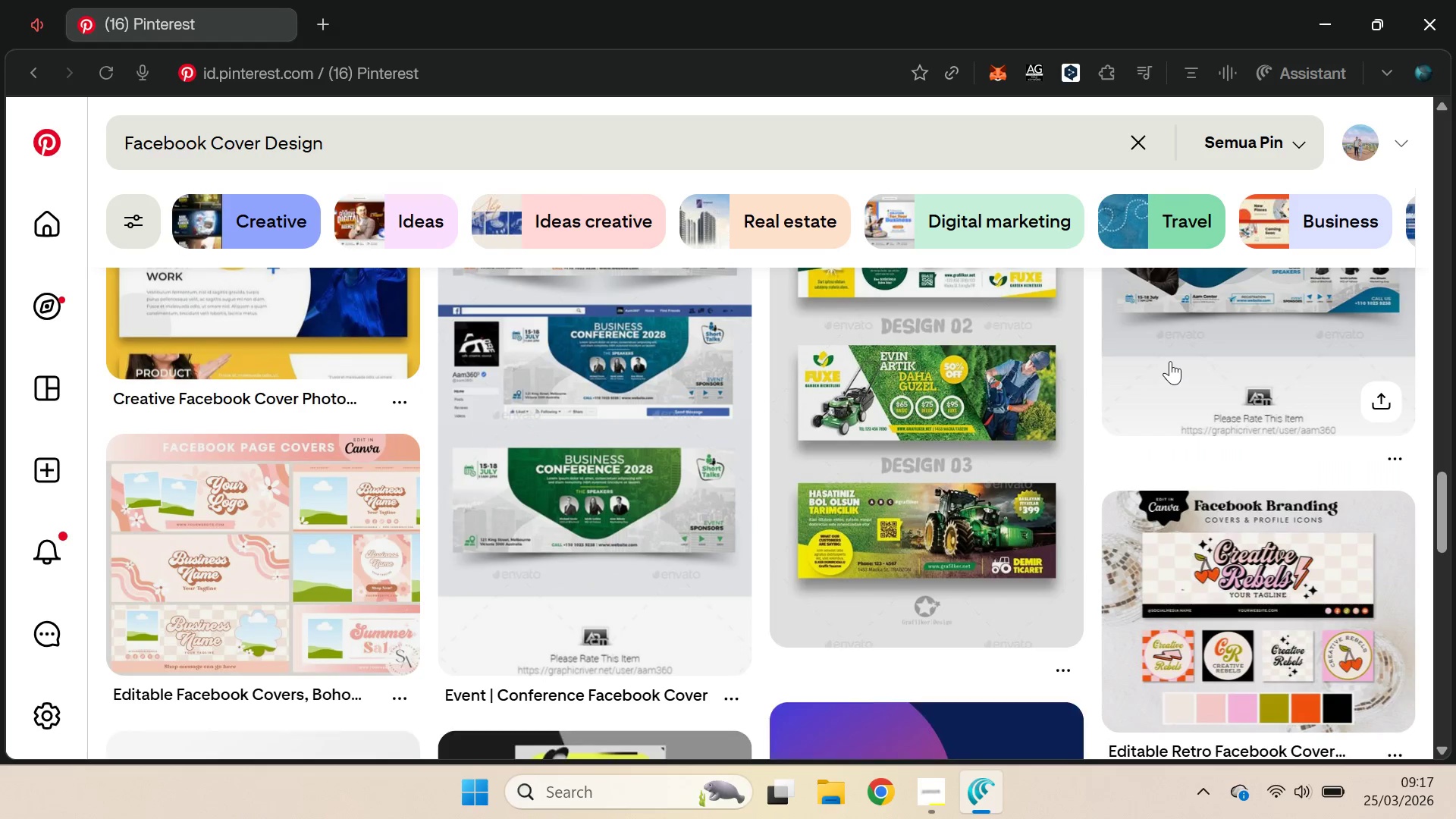 
scroll: coordinate [1168, 350], scroll_direction: down, amount: 2.0
 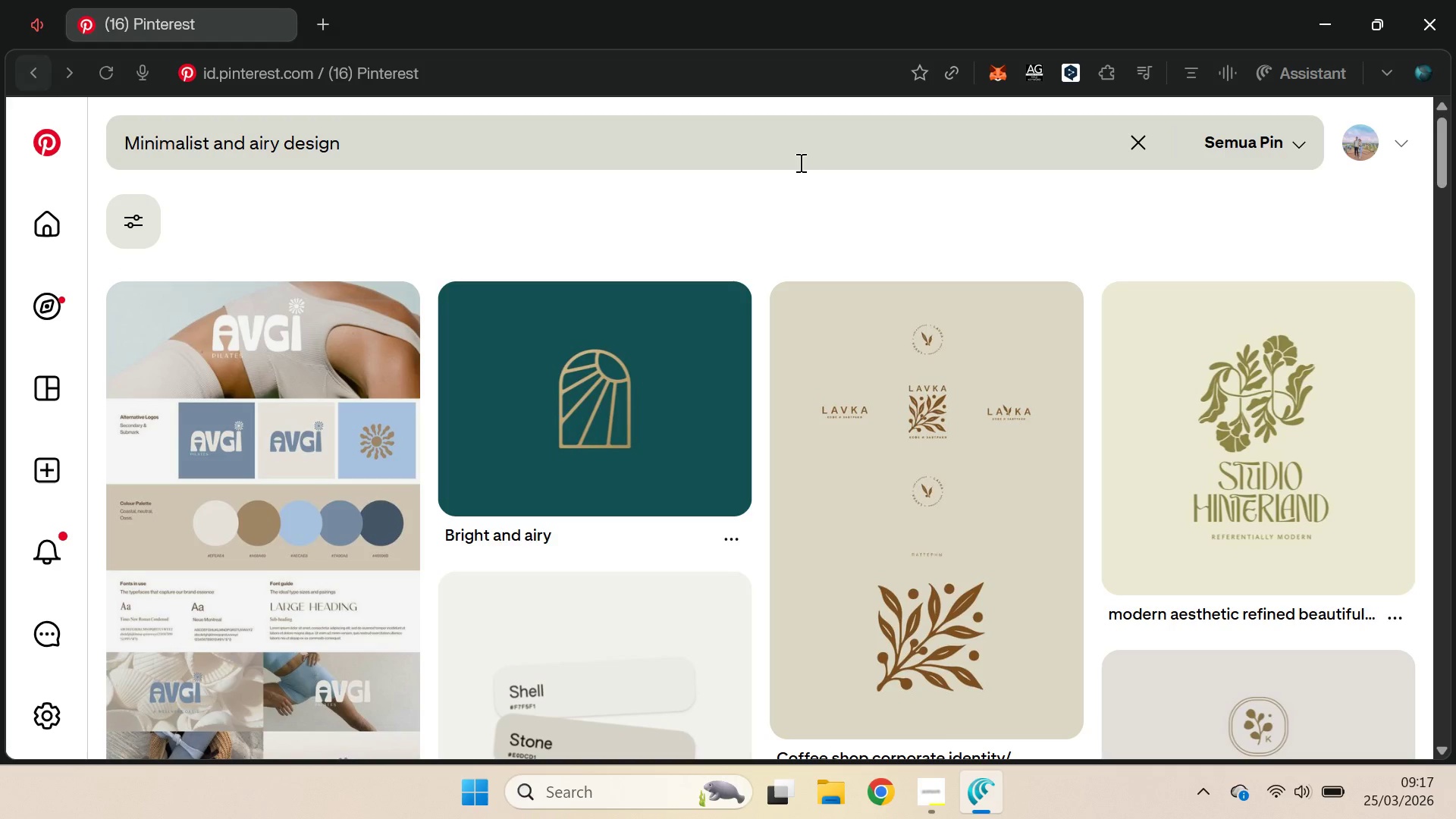 
left_click_drag(start_coordinate=[1437, 166], to_coordinate=[1422, 425])
 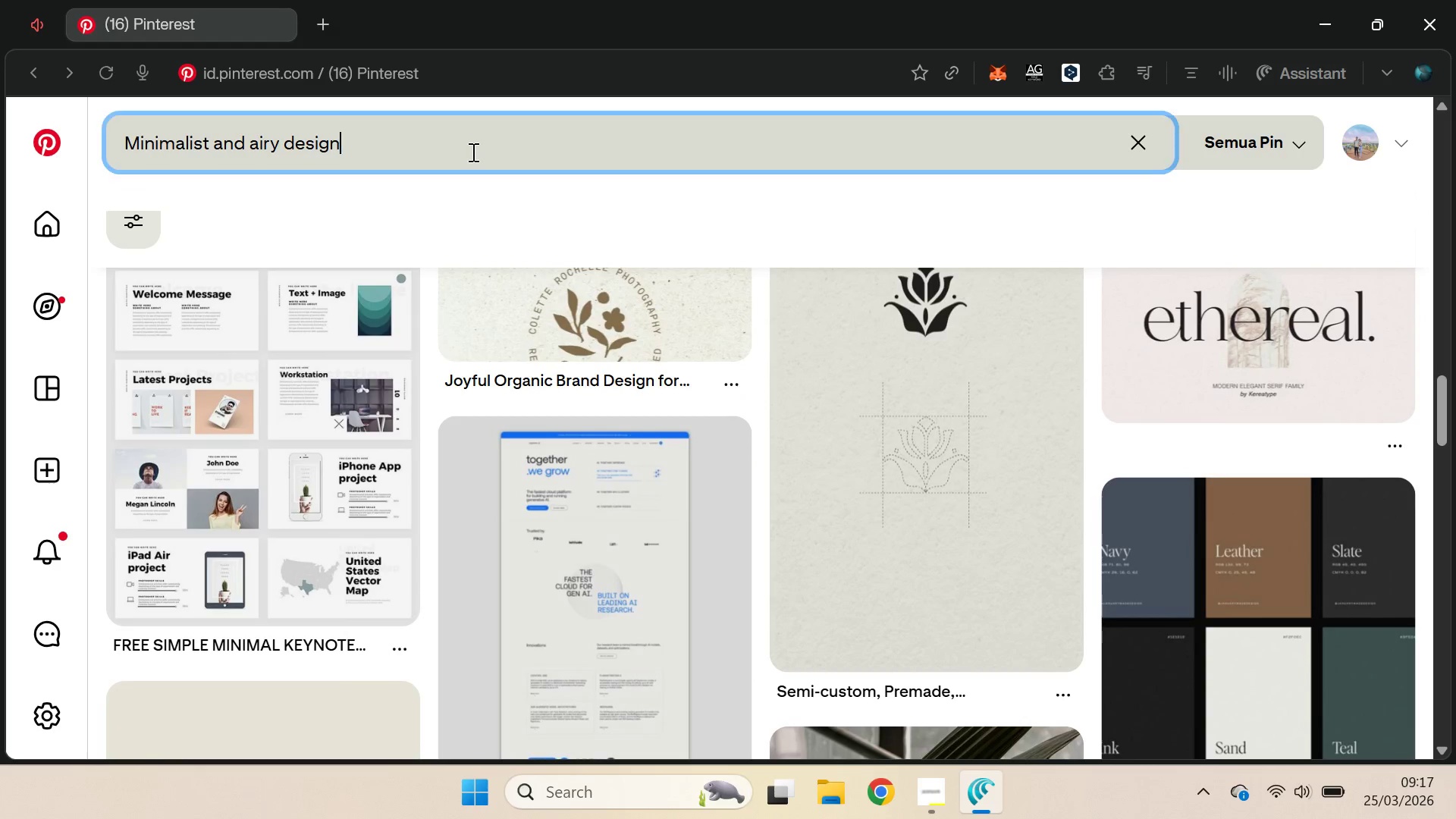 
double_click([472, 152])
 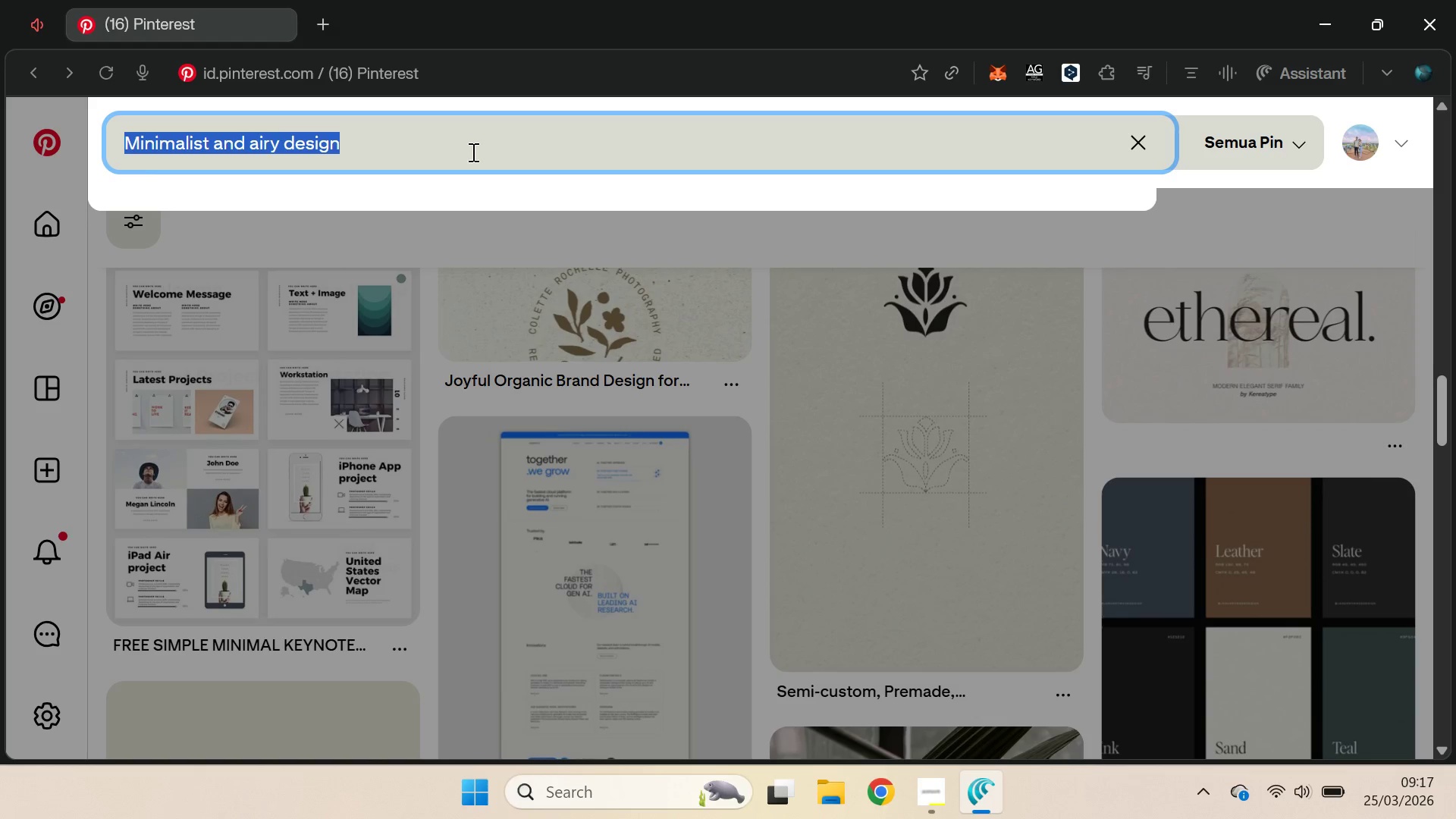 
triple_click([472, 152])
 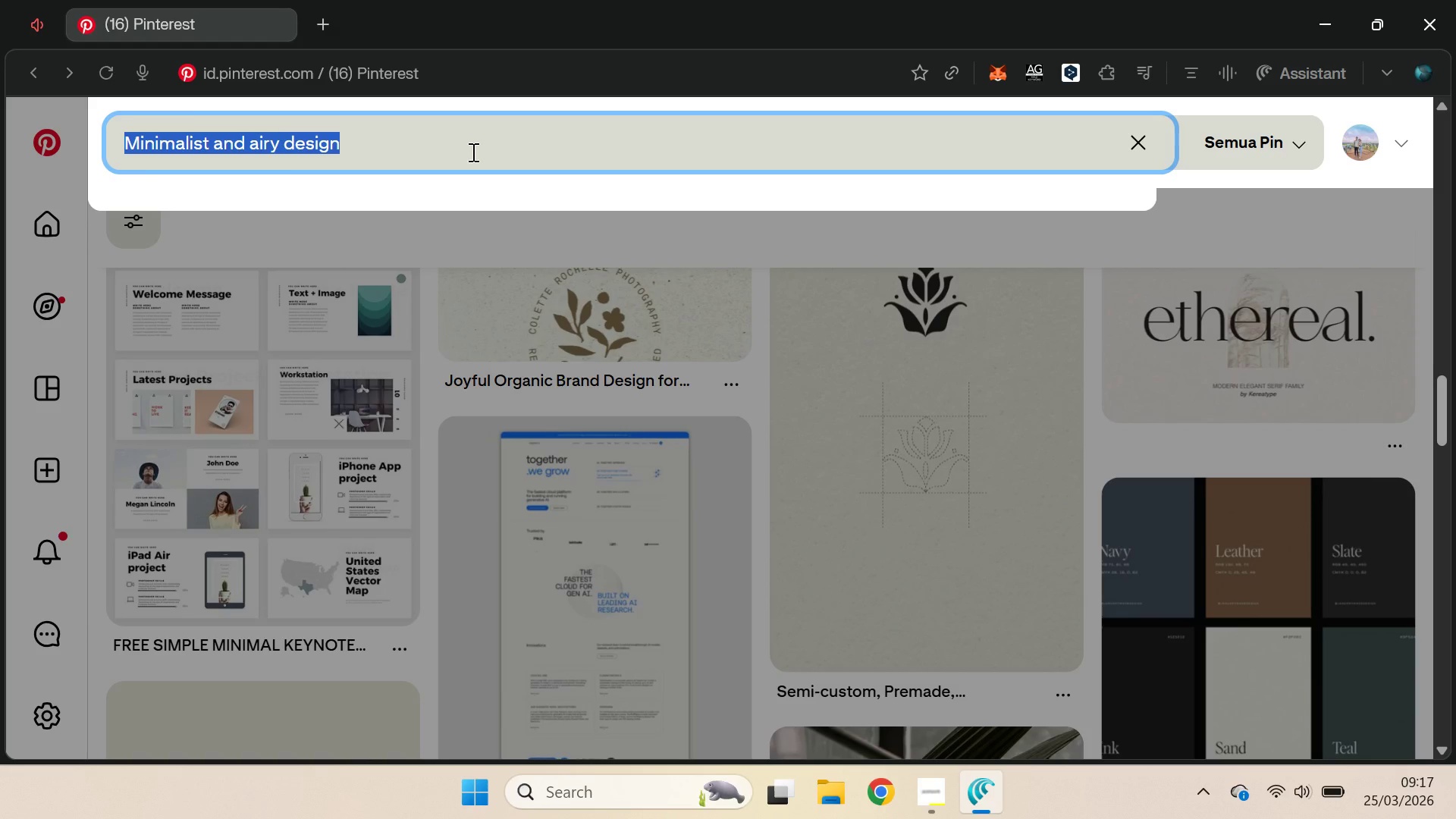 
triple_click([472, 152])